 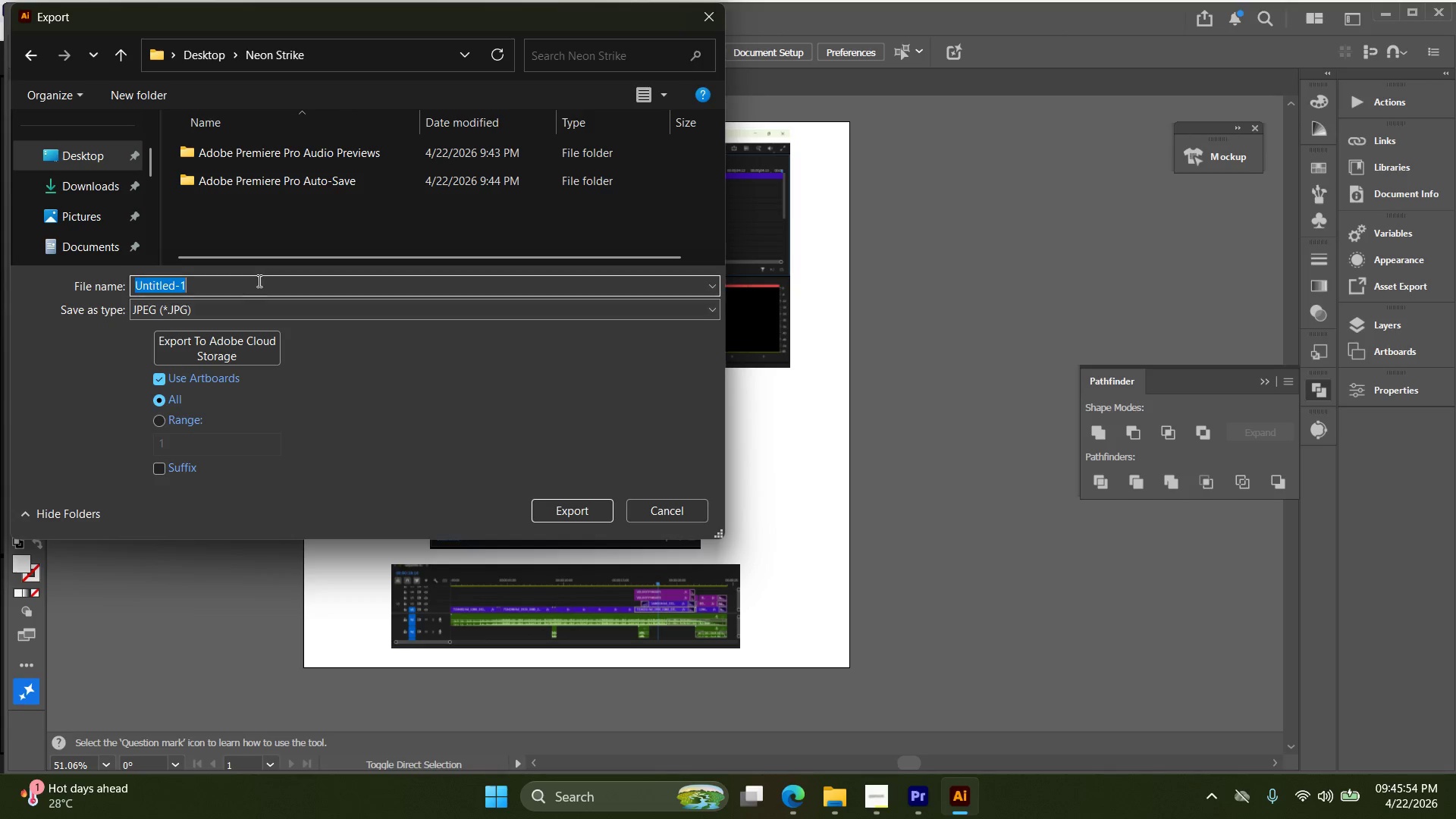 
key(Control+ControlLeft)
 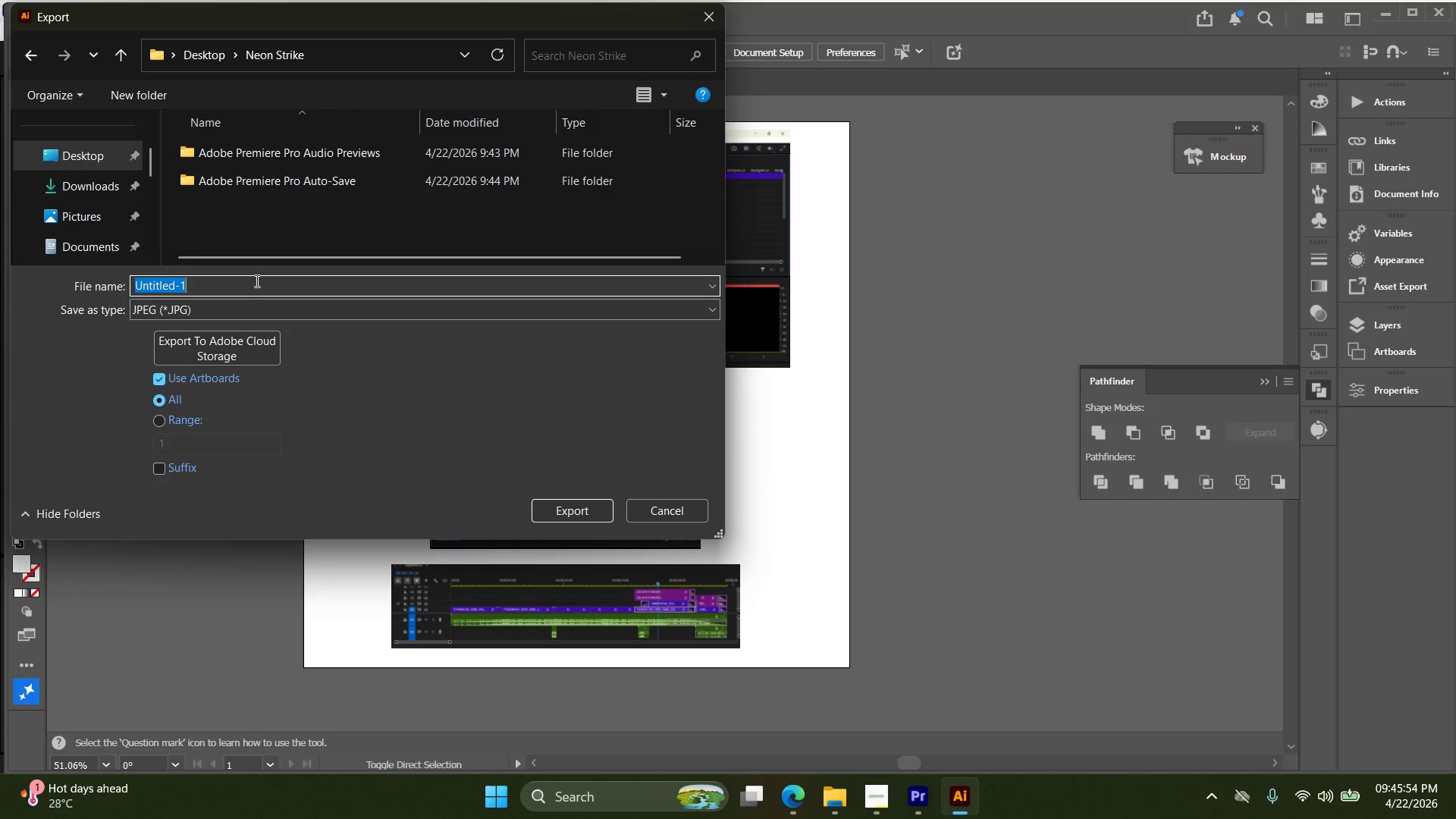 
key(Control+V)
 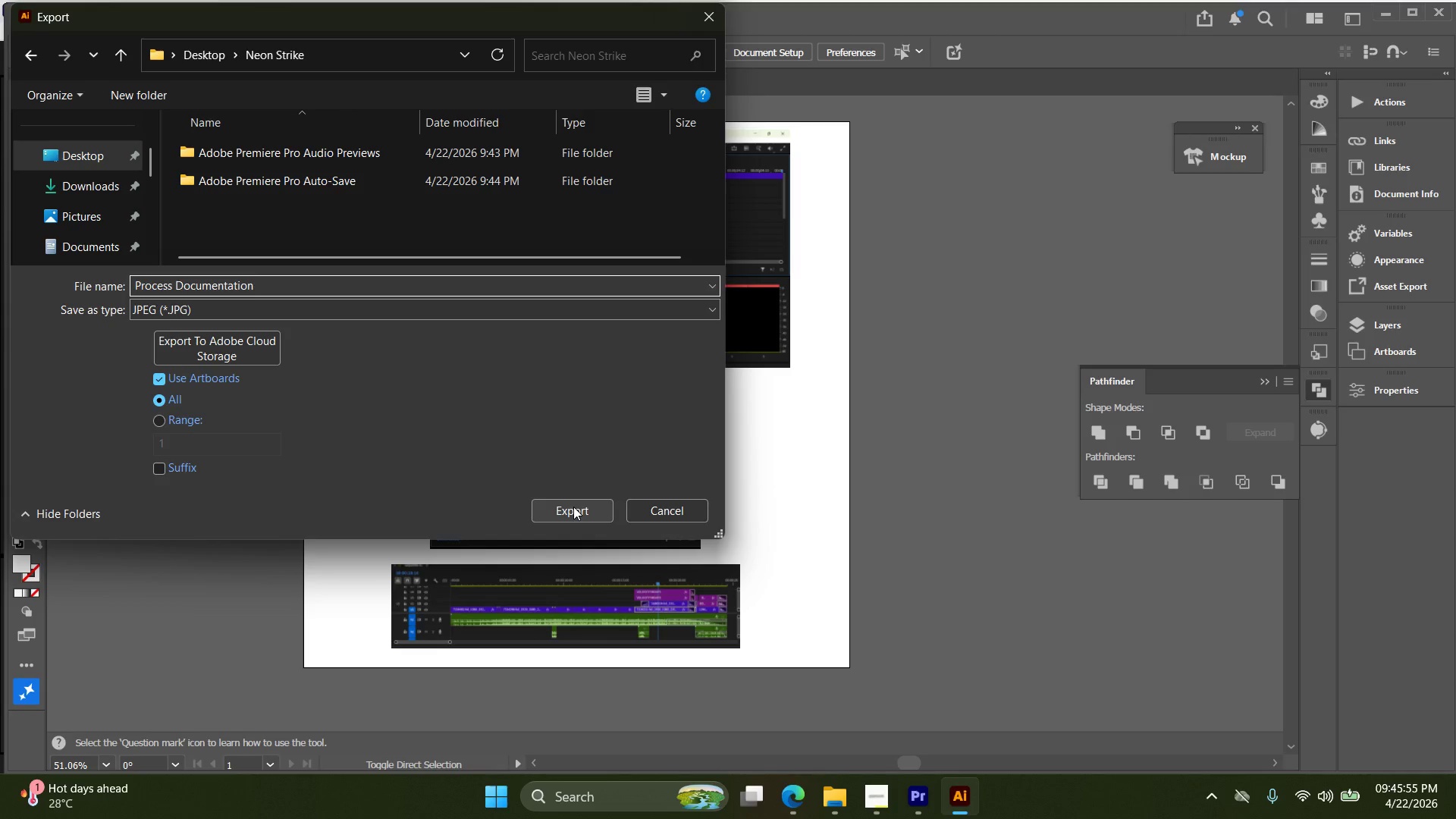 
left_click([573, 507])
 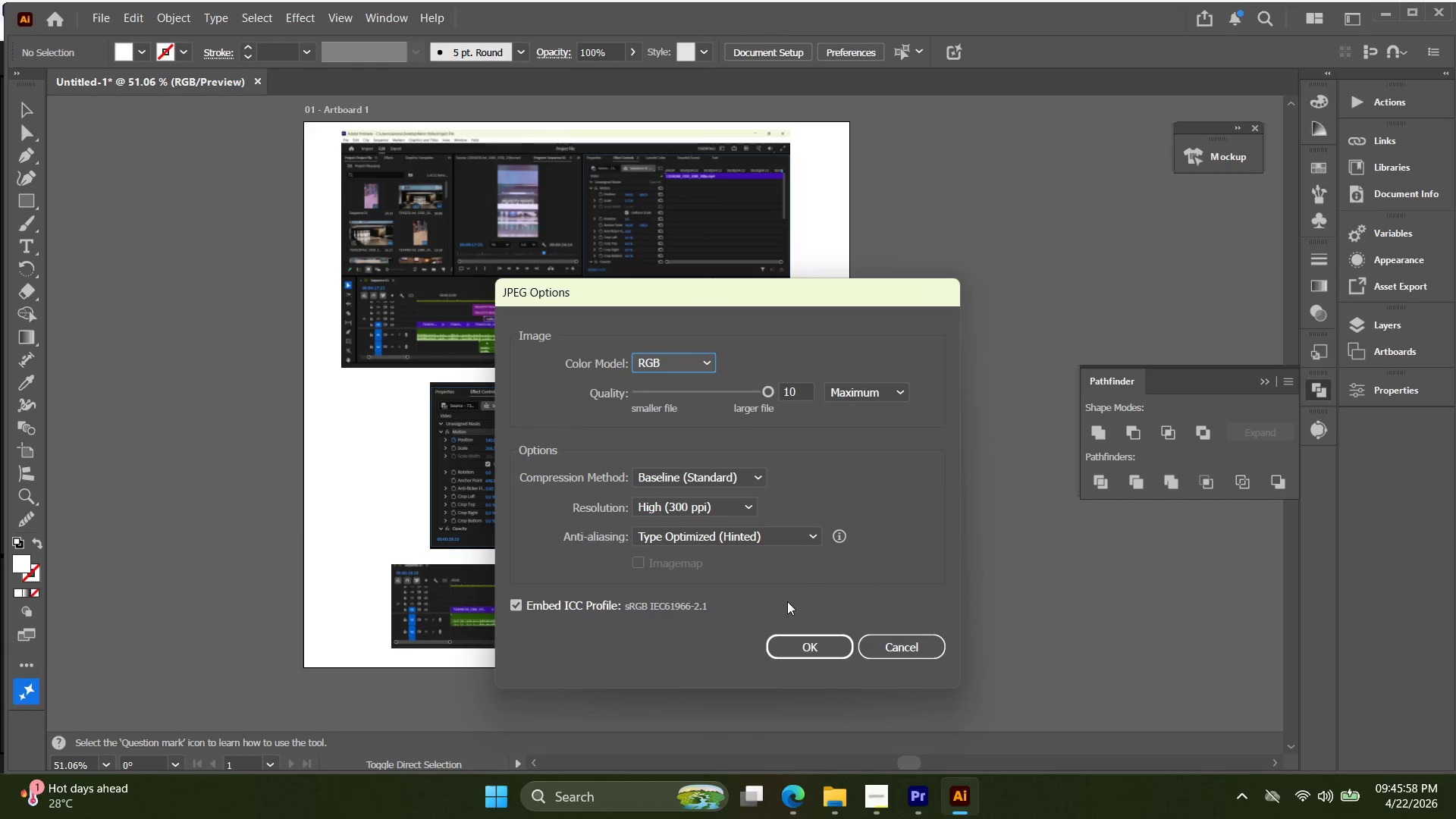 
left_click([792, 629])
 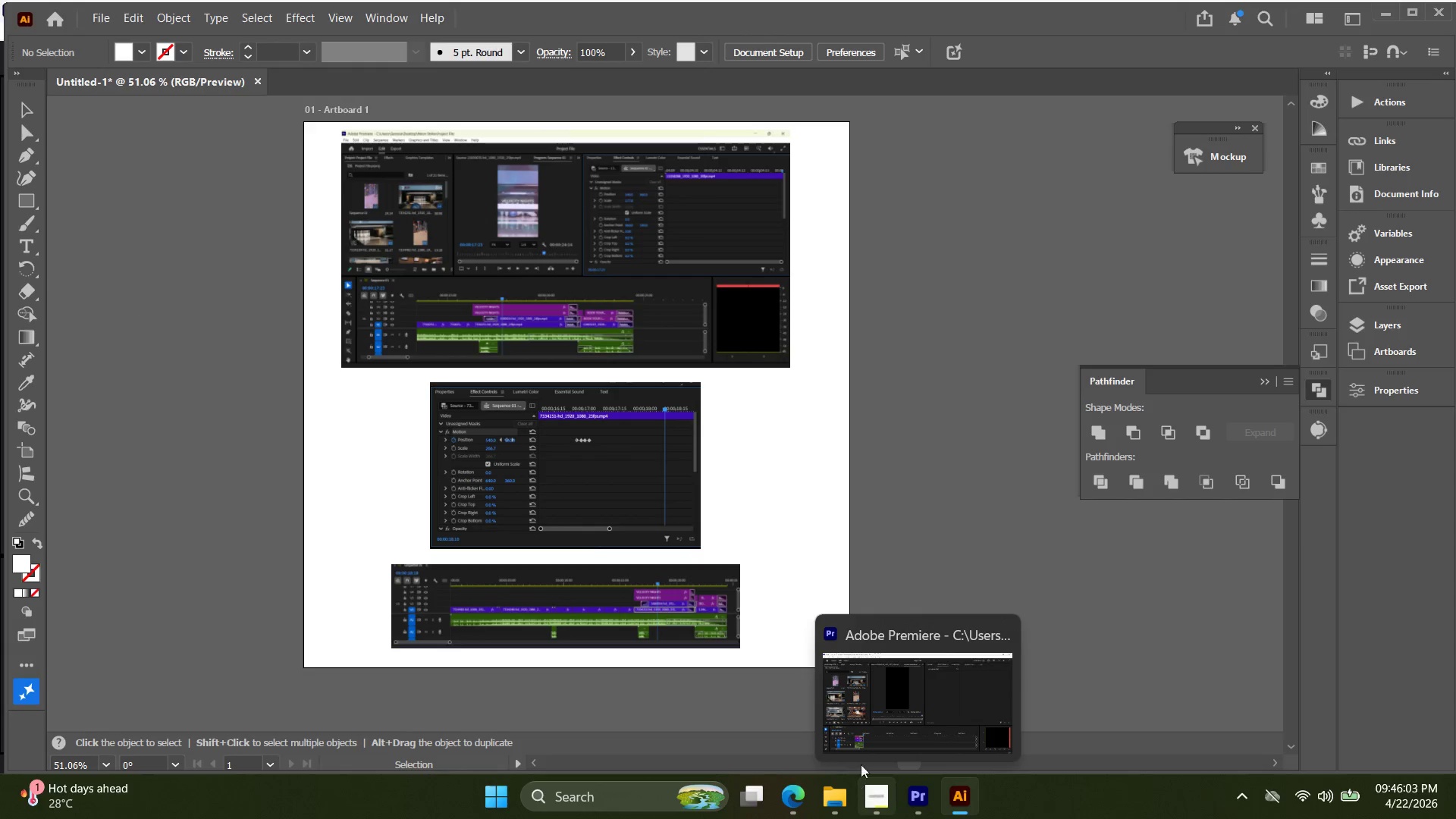 
wait(6.7)
 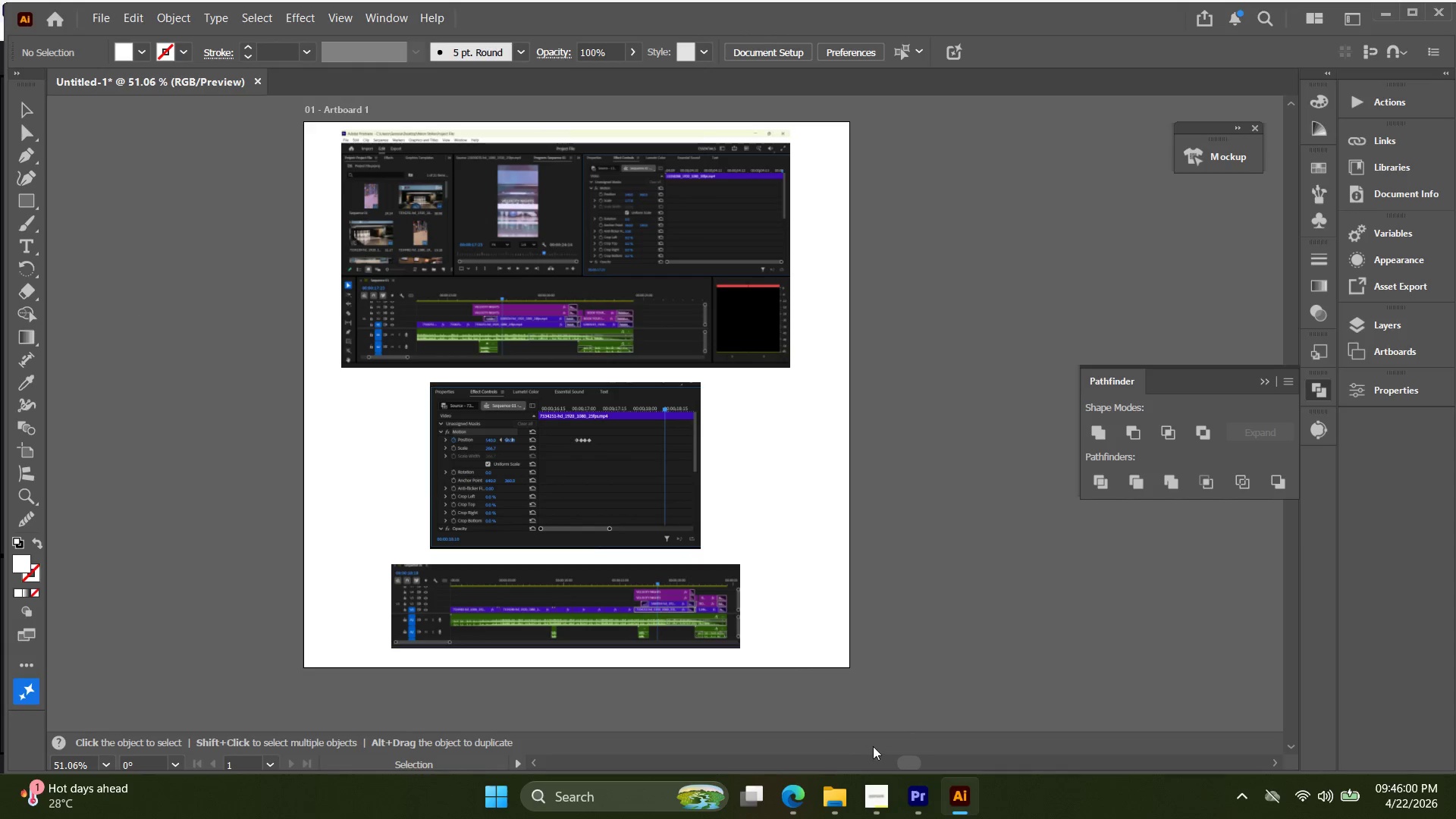 
left_click([1439, 16])
 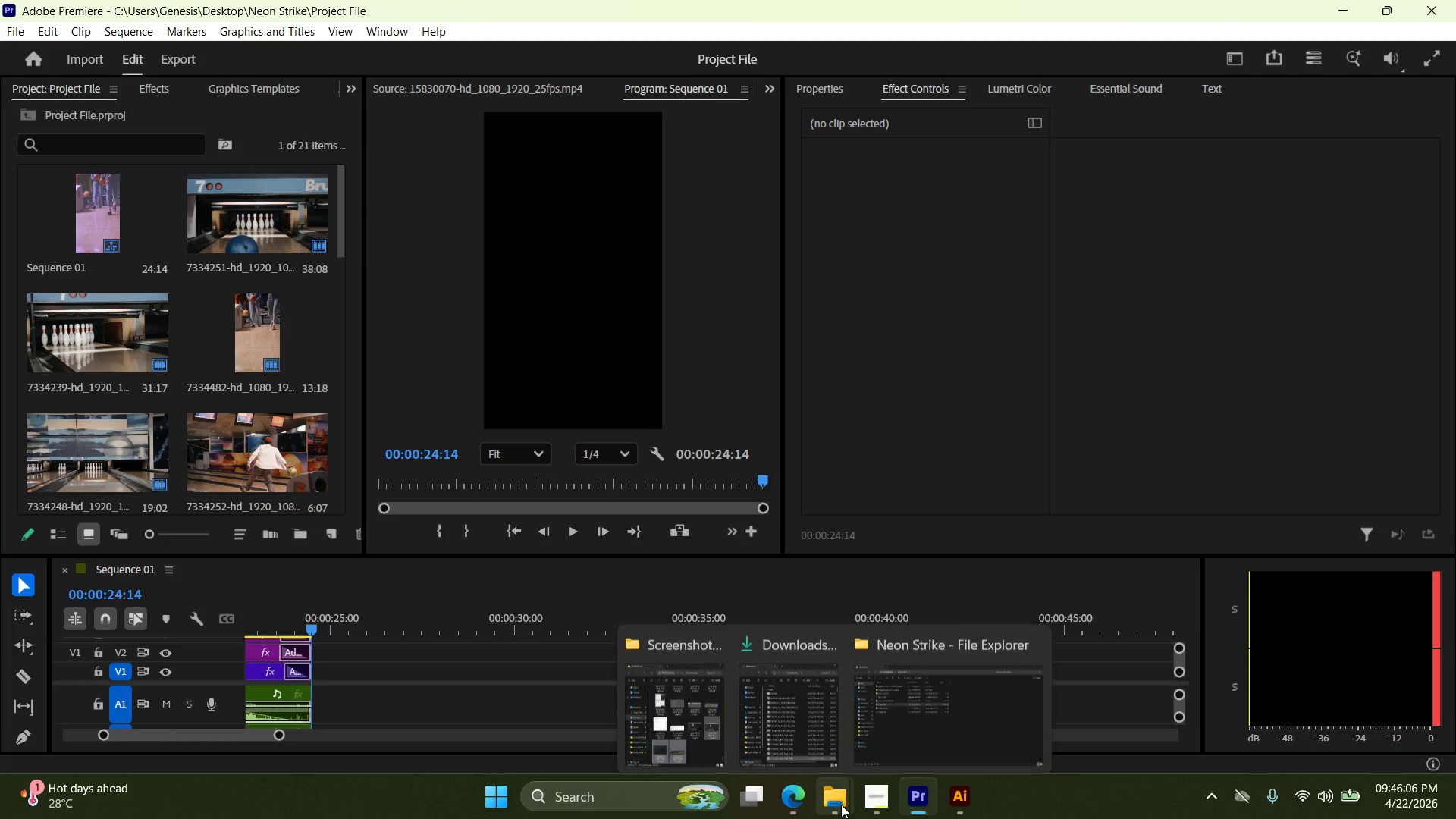 
left_click([839, 805])
 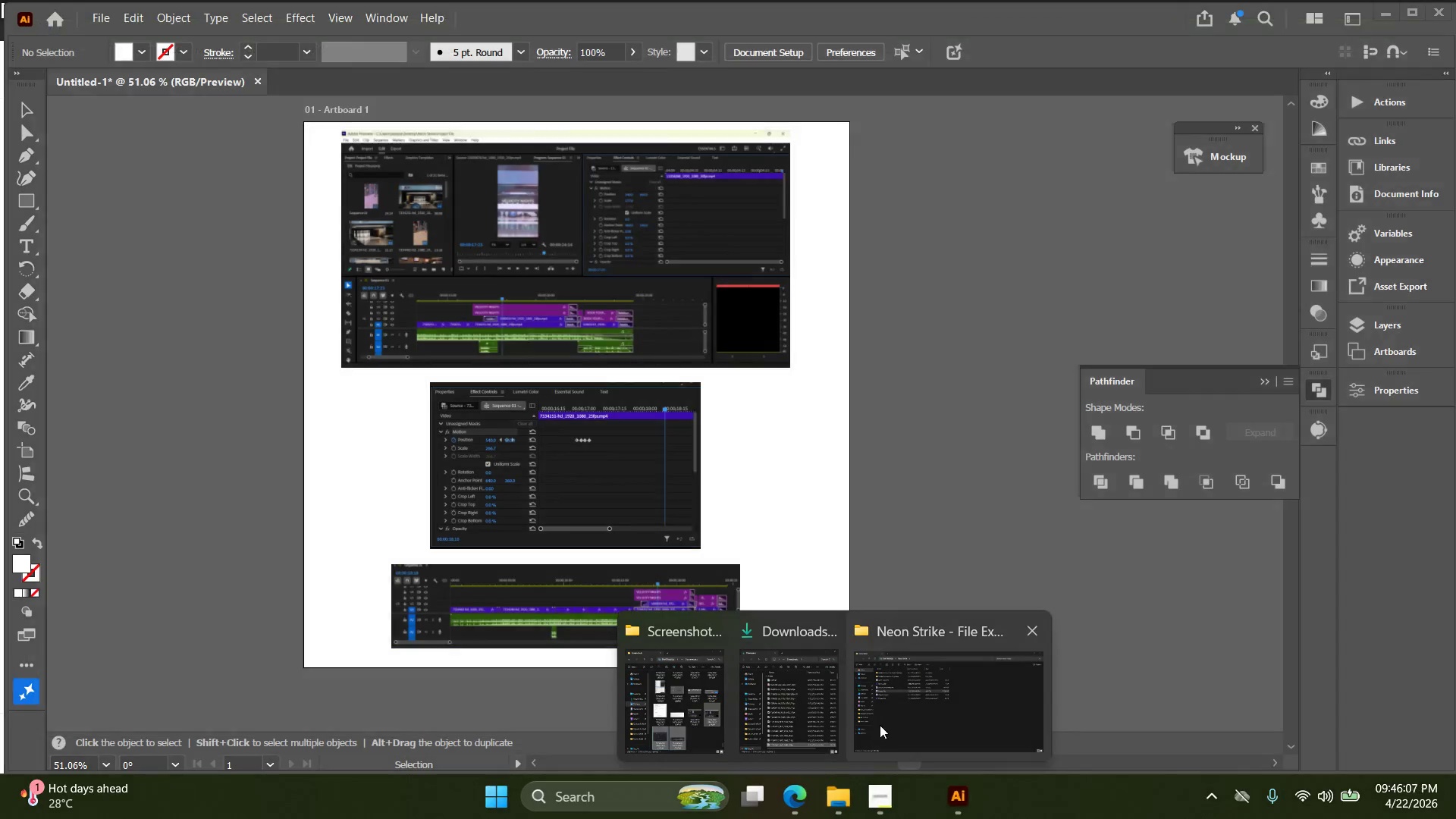 
left_click([884, 719])
 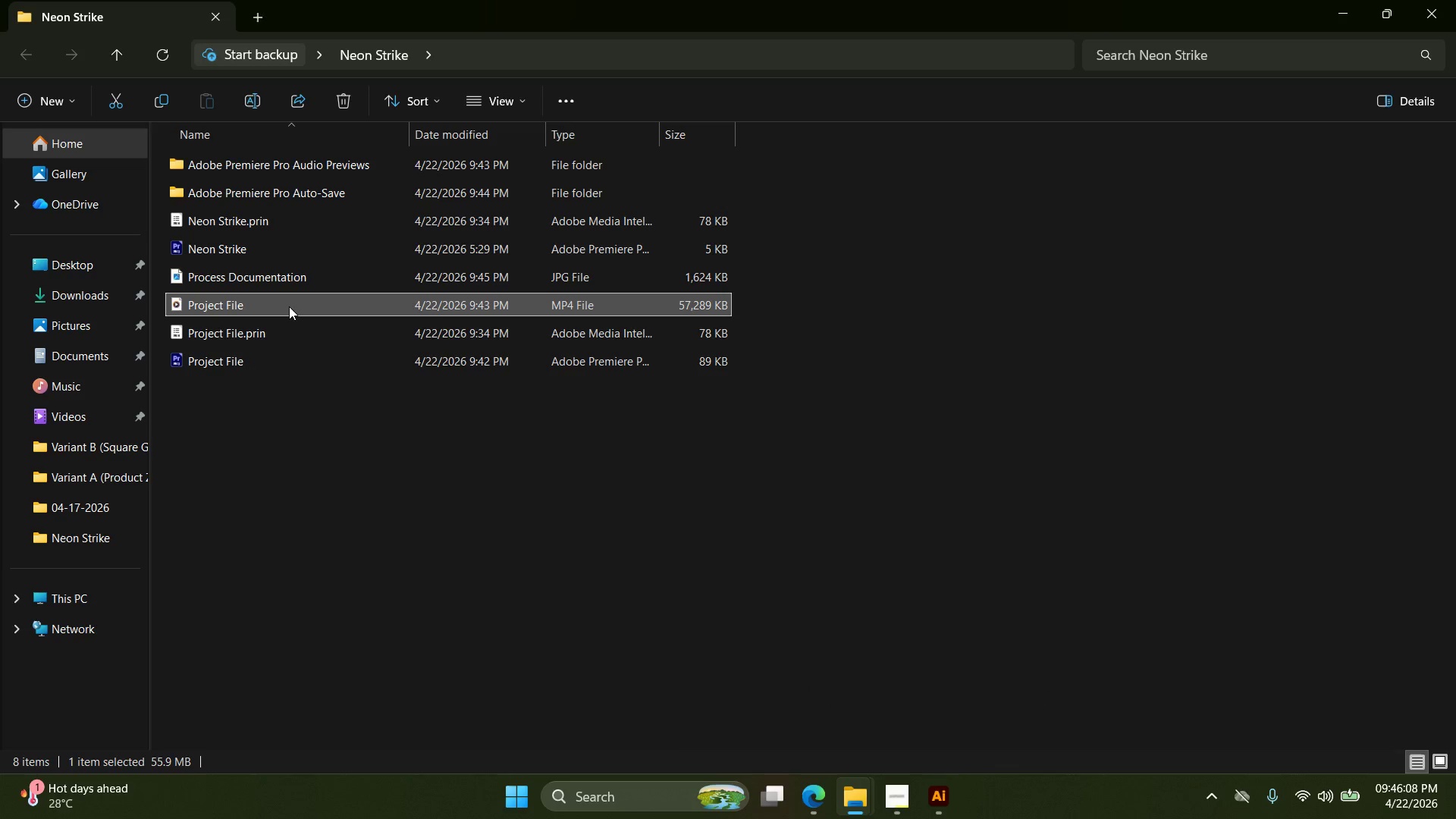 
double_click([289, 306])
 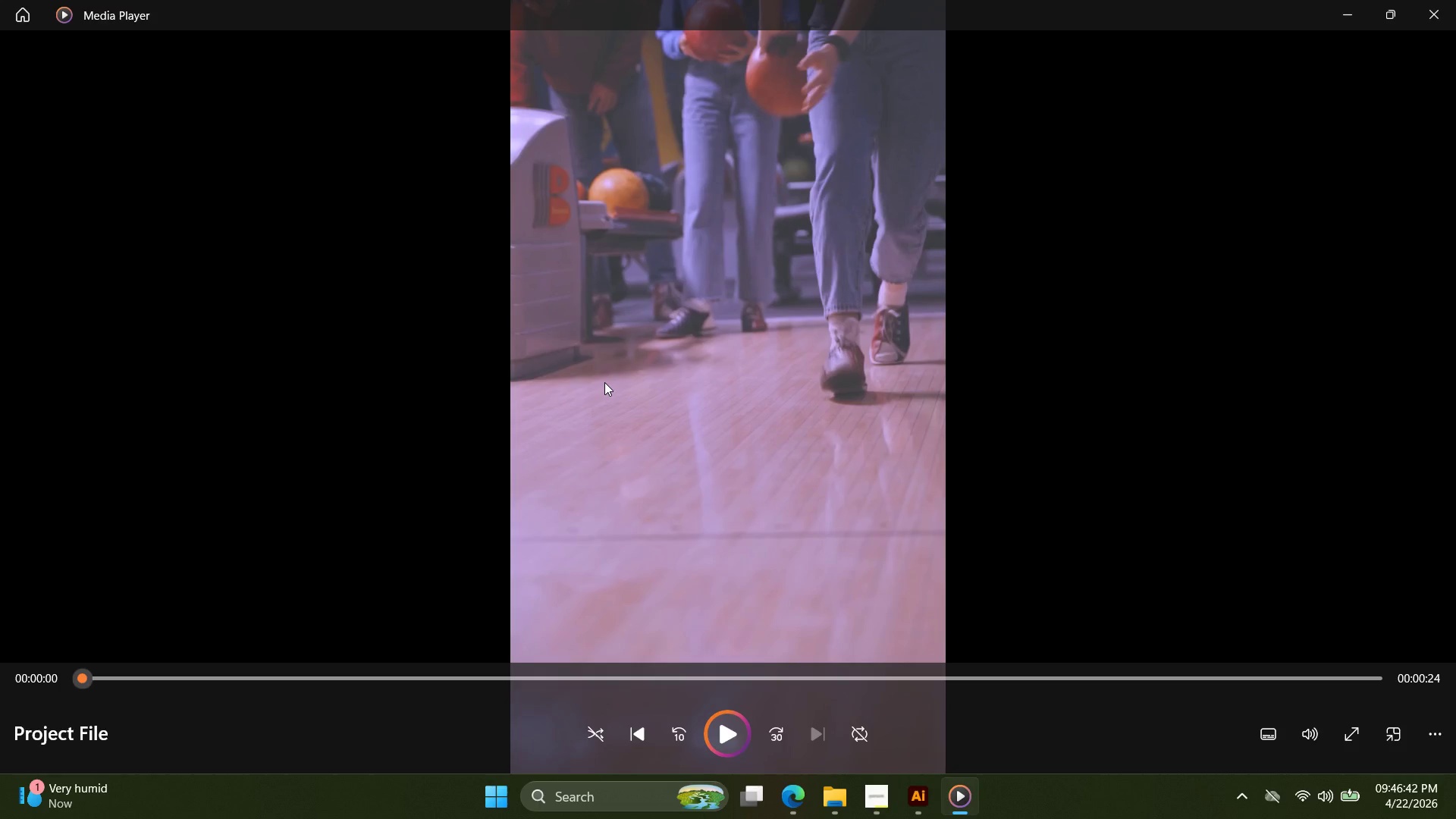 
wait(38.02)
 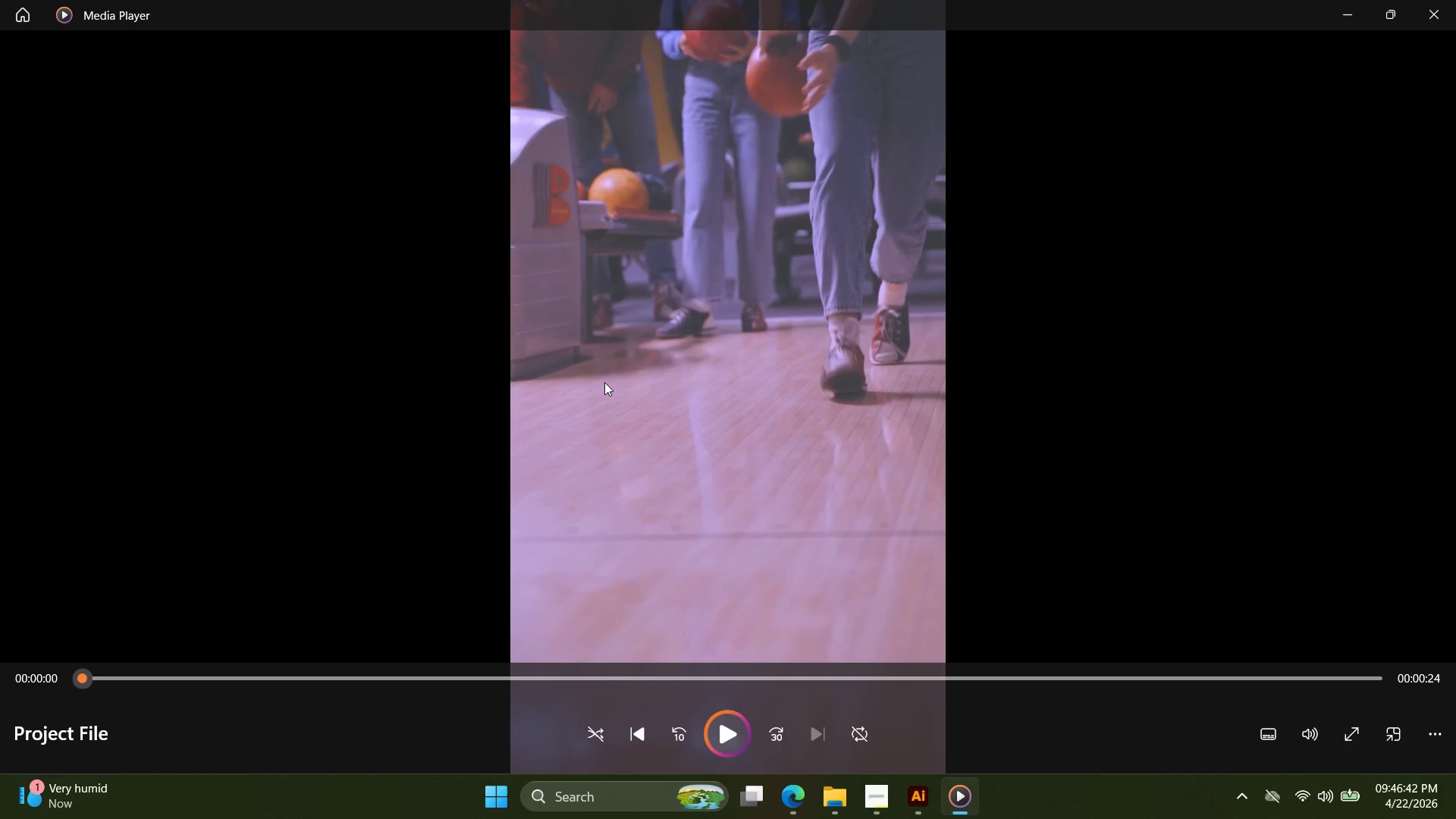 
left_click([726, 726])
 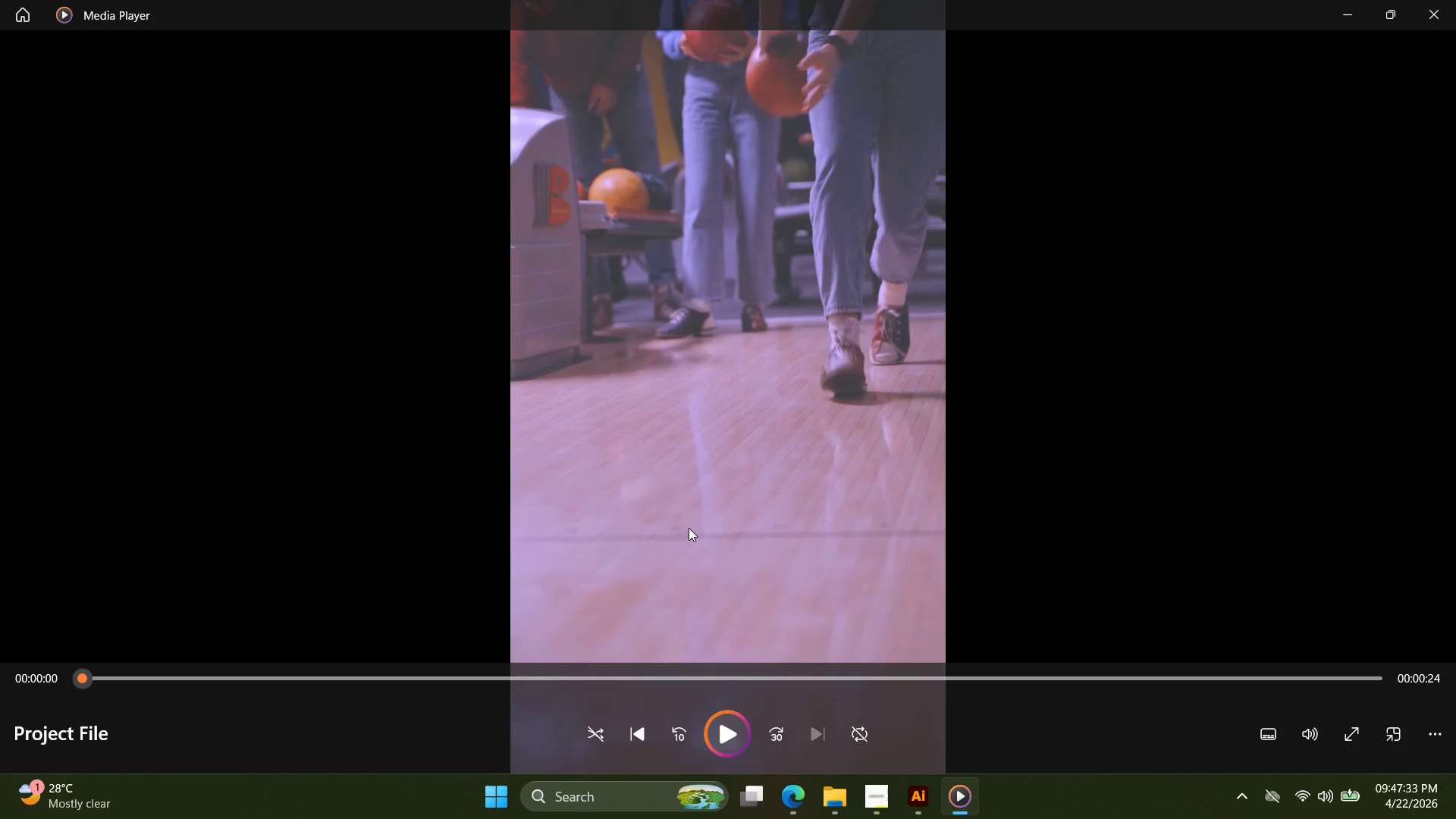 
wait(50.98)
 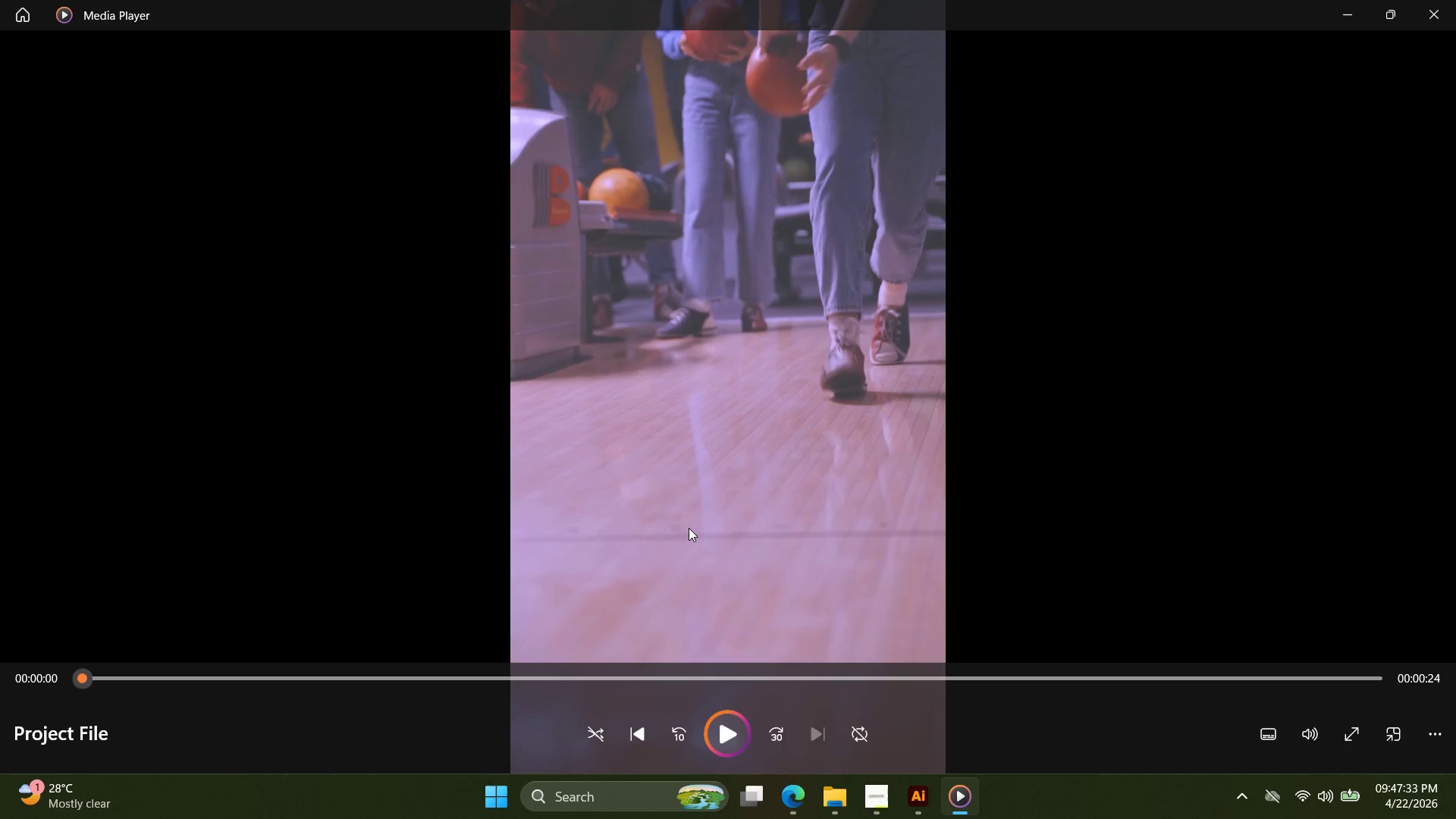 
left_click([738, 730])
 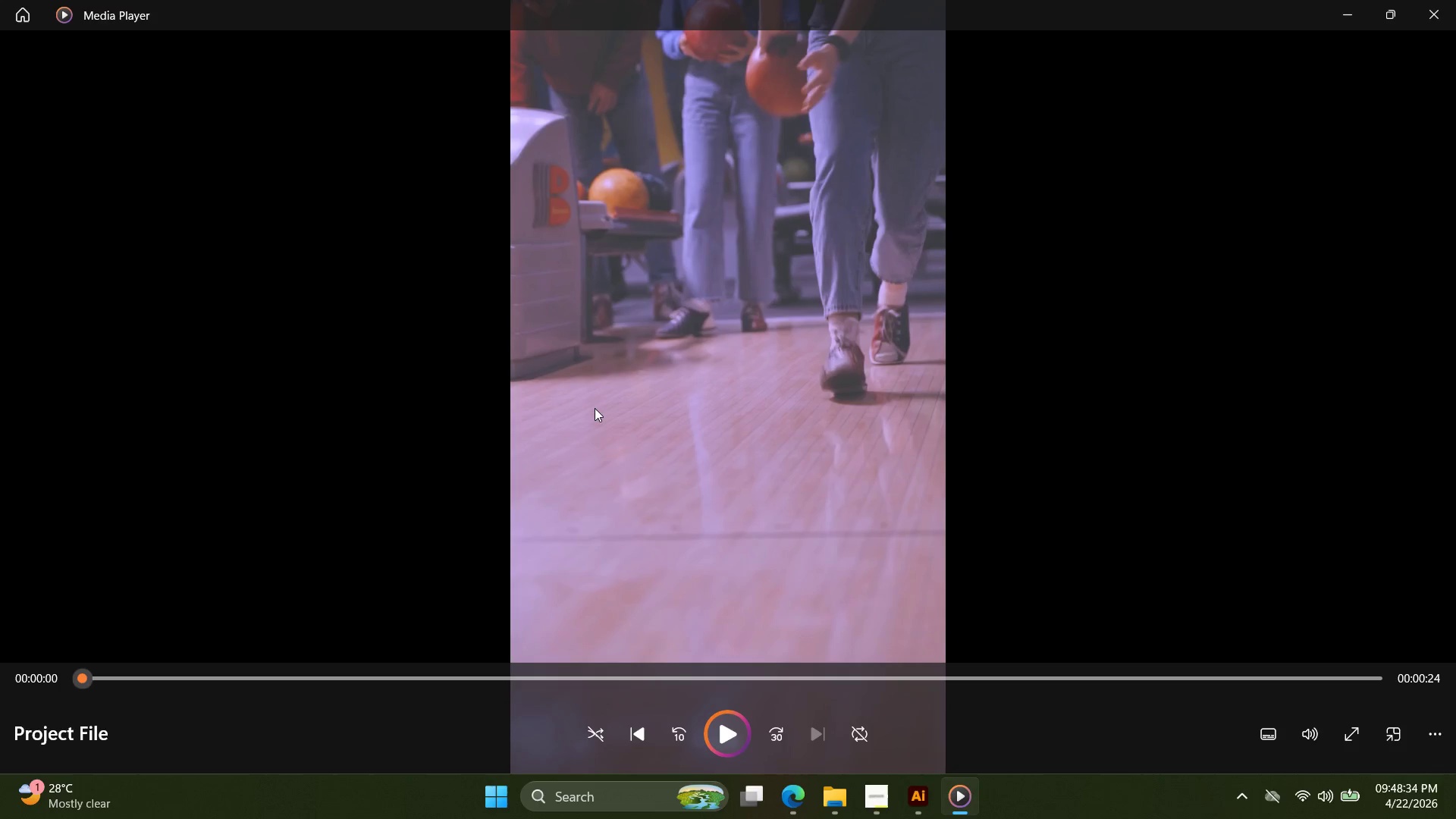 
wait(60.73)
 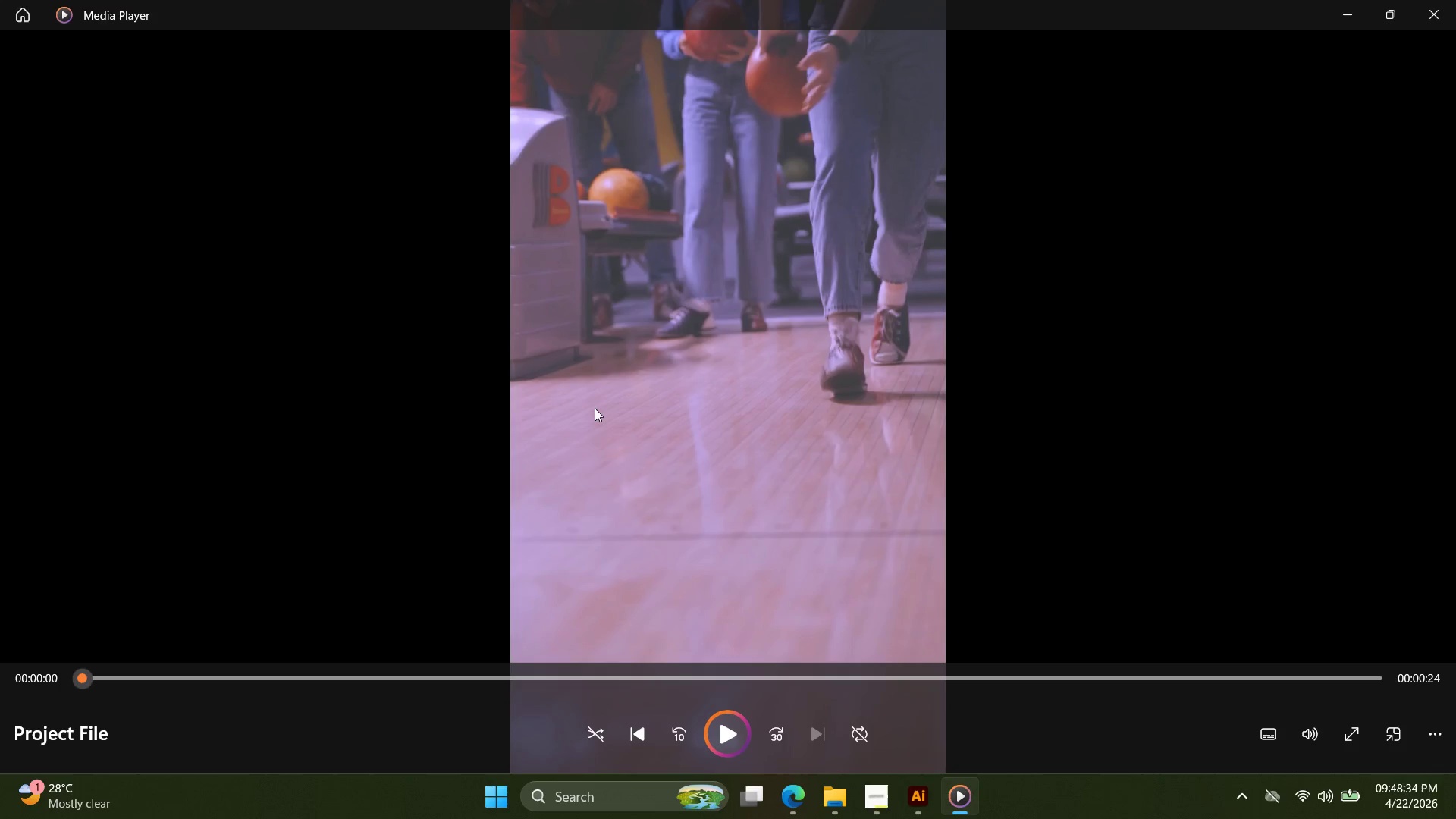 
left_click([727, 728])
 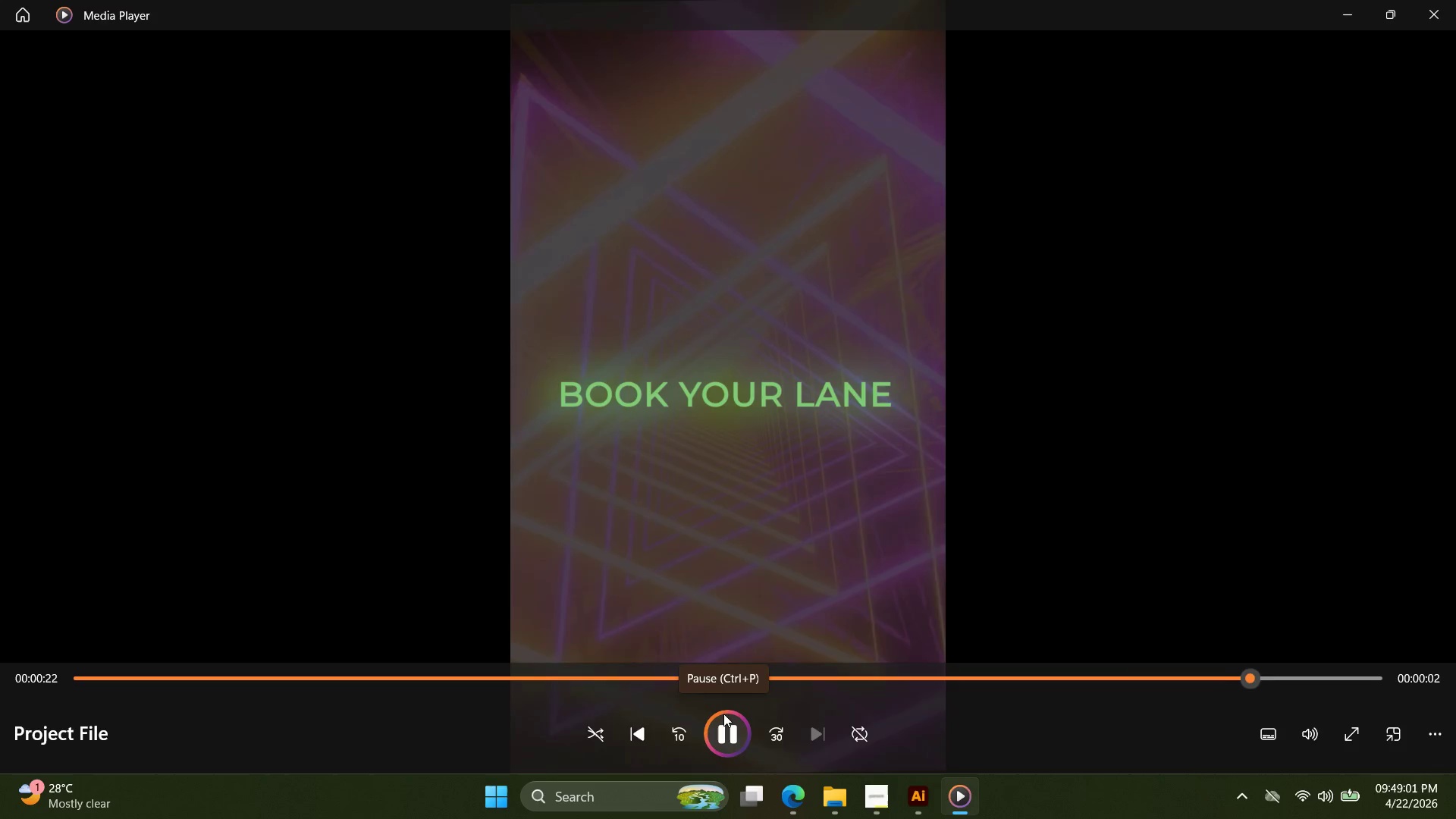 